 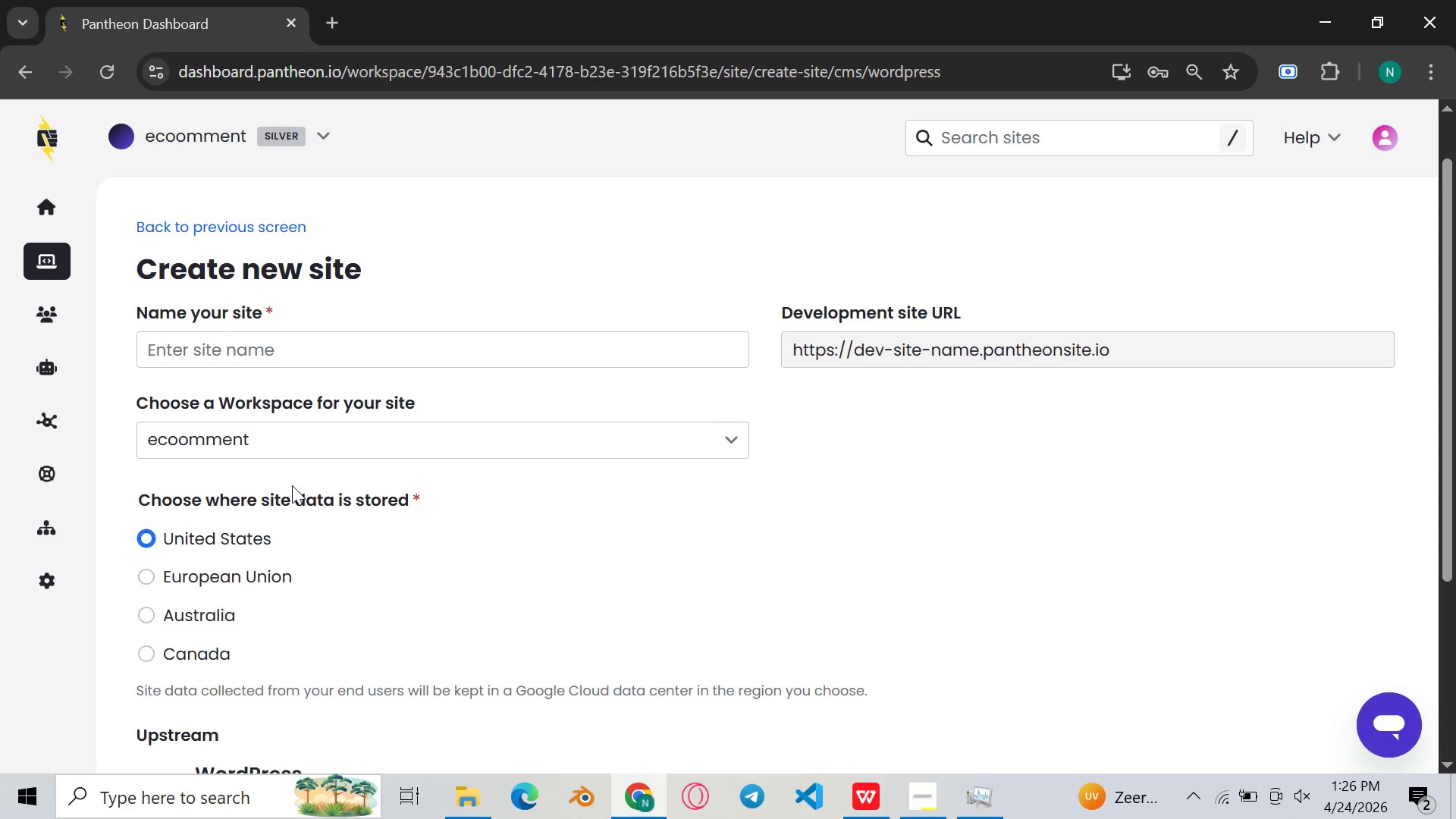 
left_click([340, 351])
 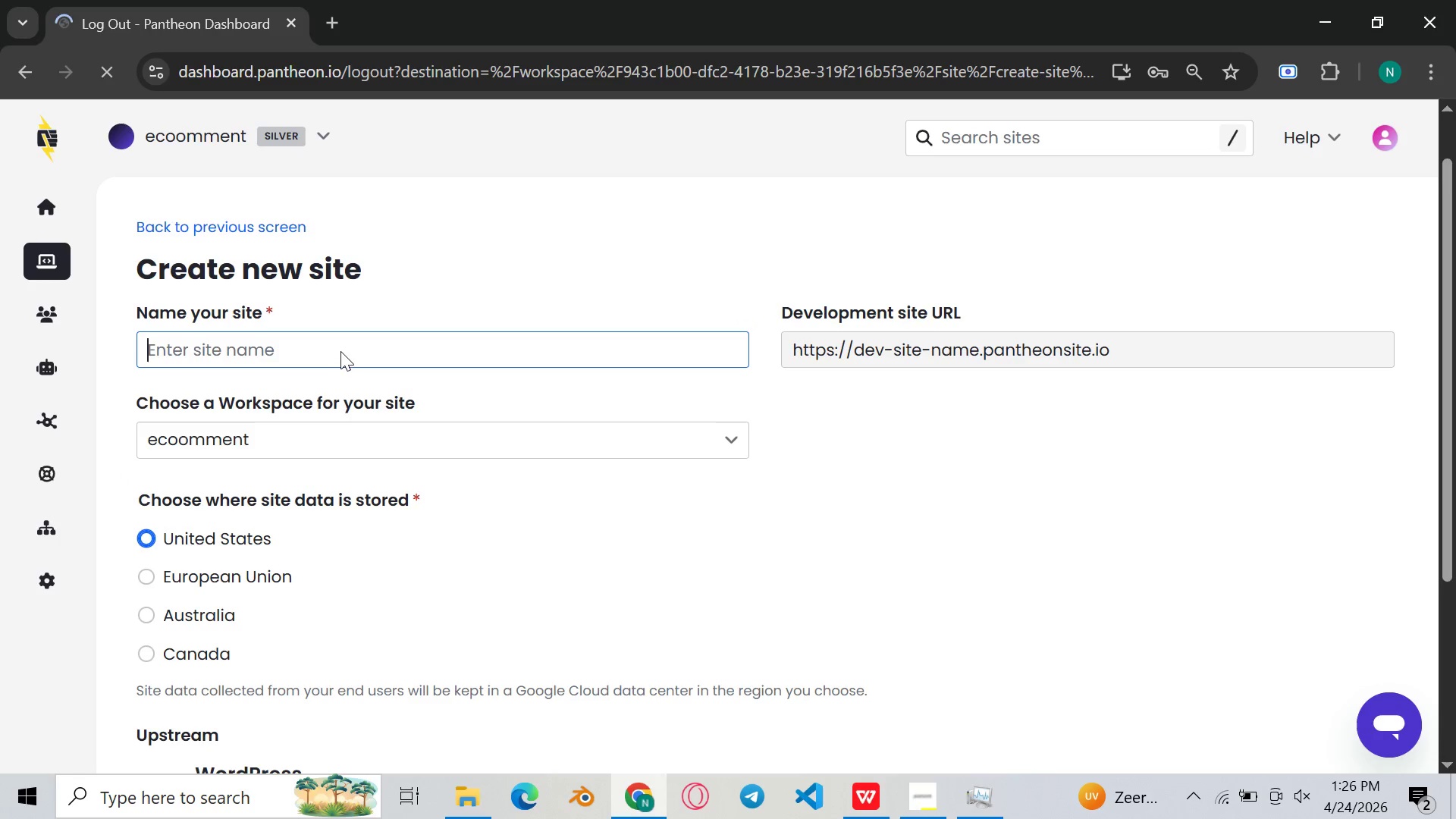 
key(Control+V)
 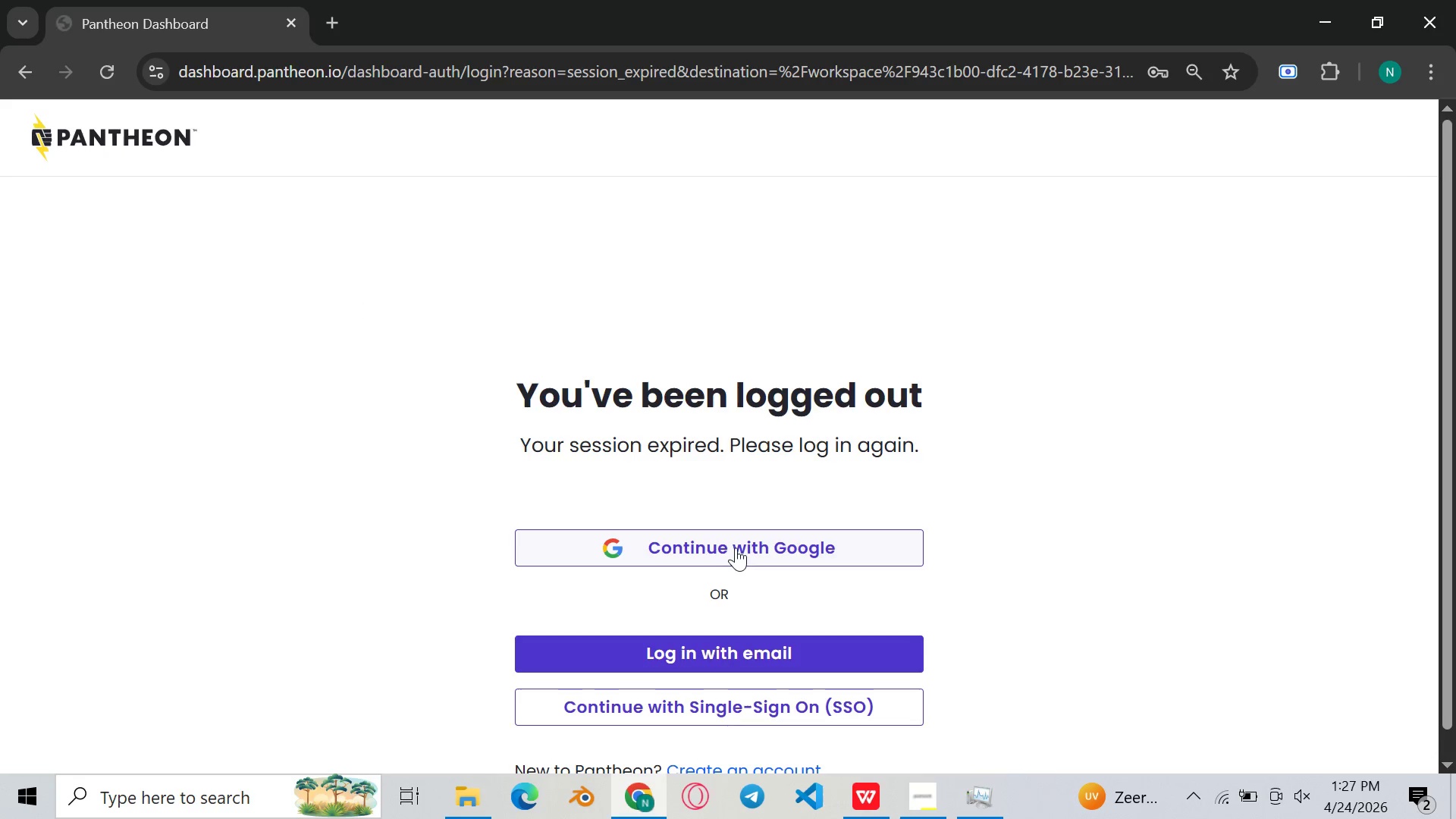 
wait(7.62)
 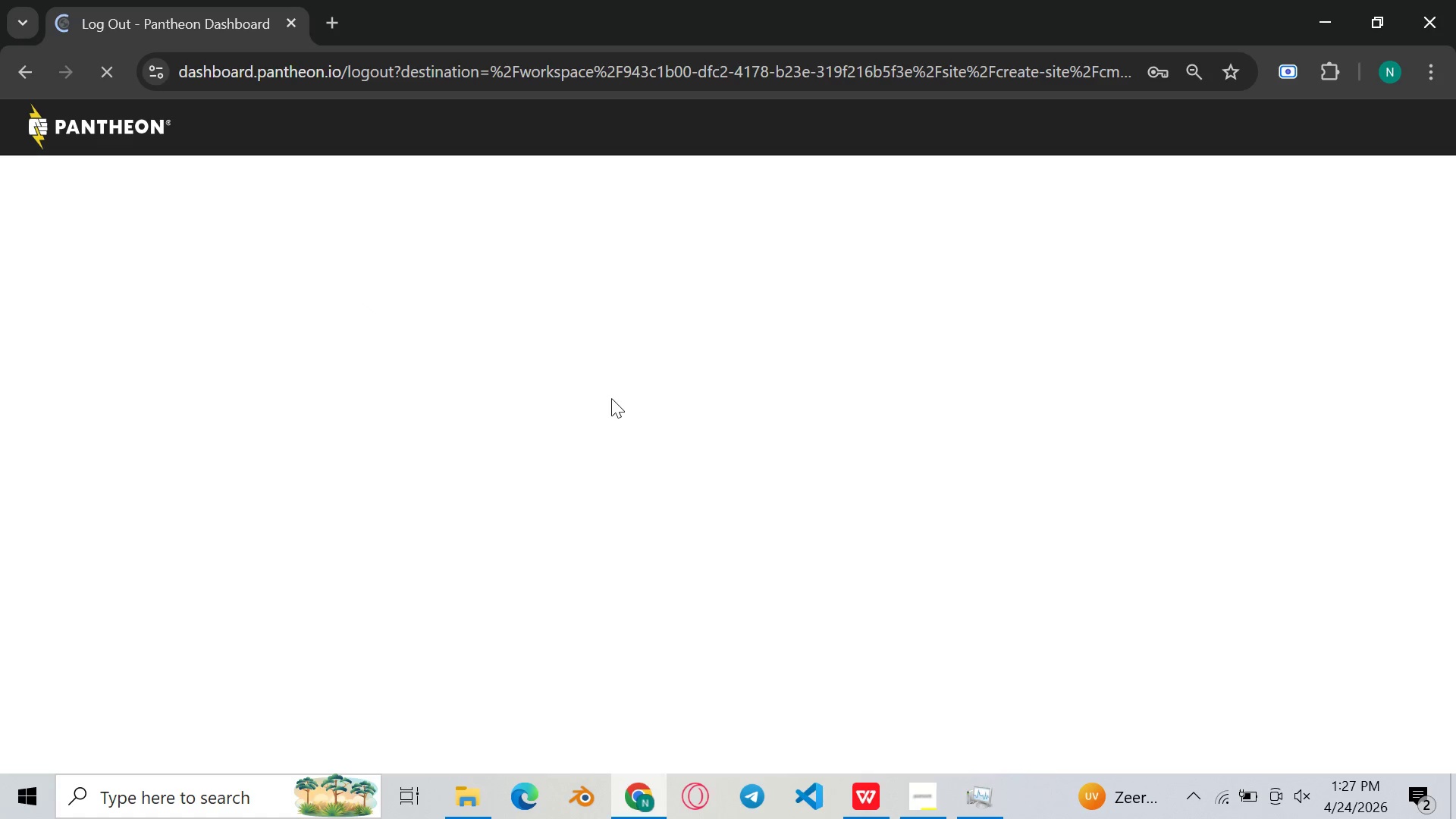 
left_click([718, 538])
 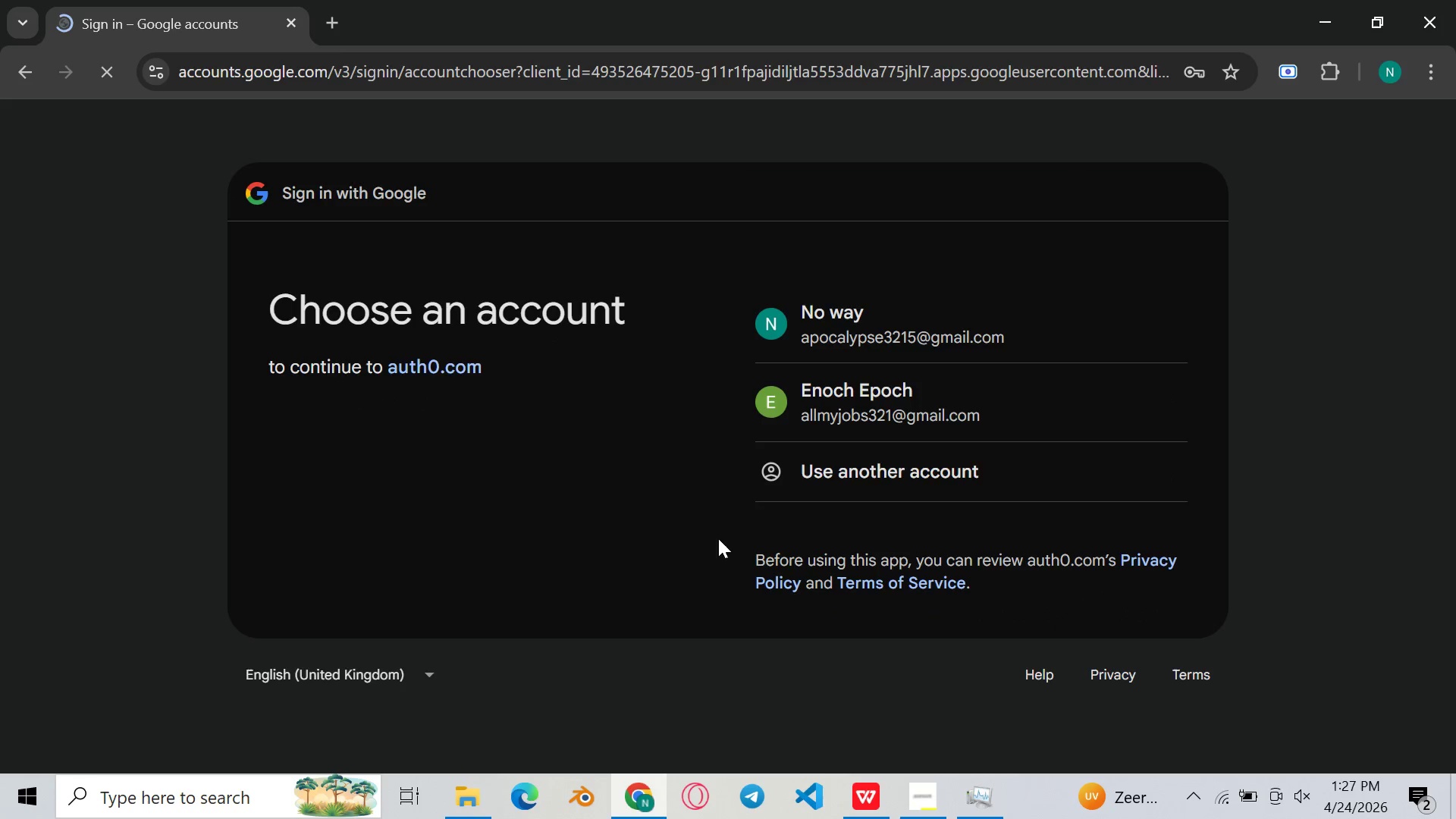 
left_click([854, 315])
 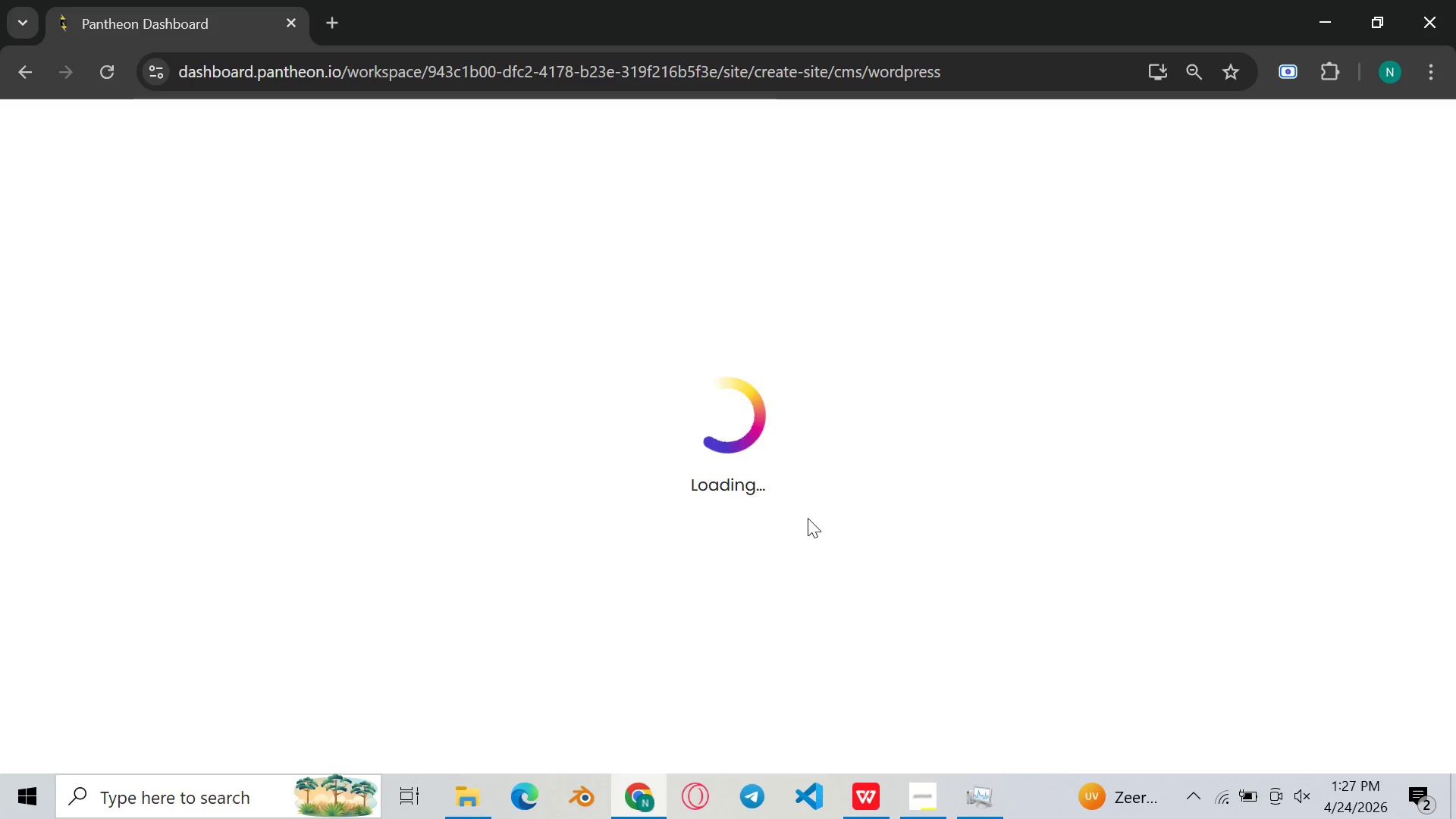 
wait(13.72)
 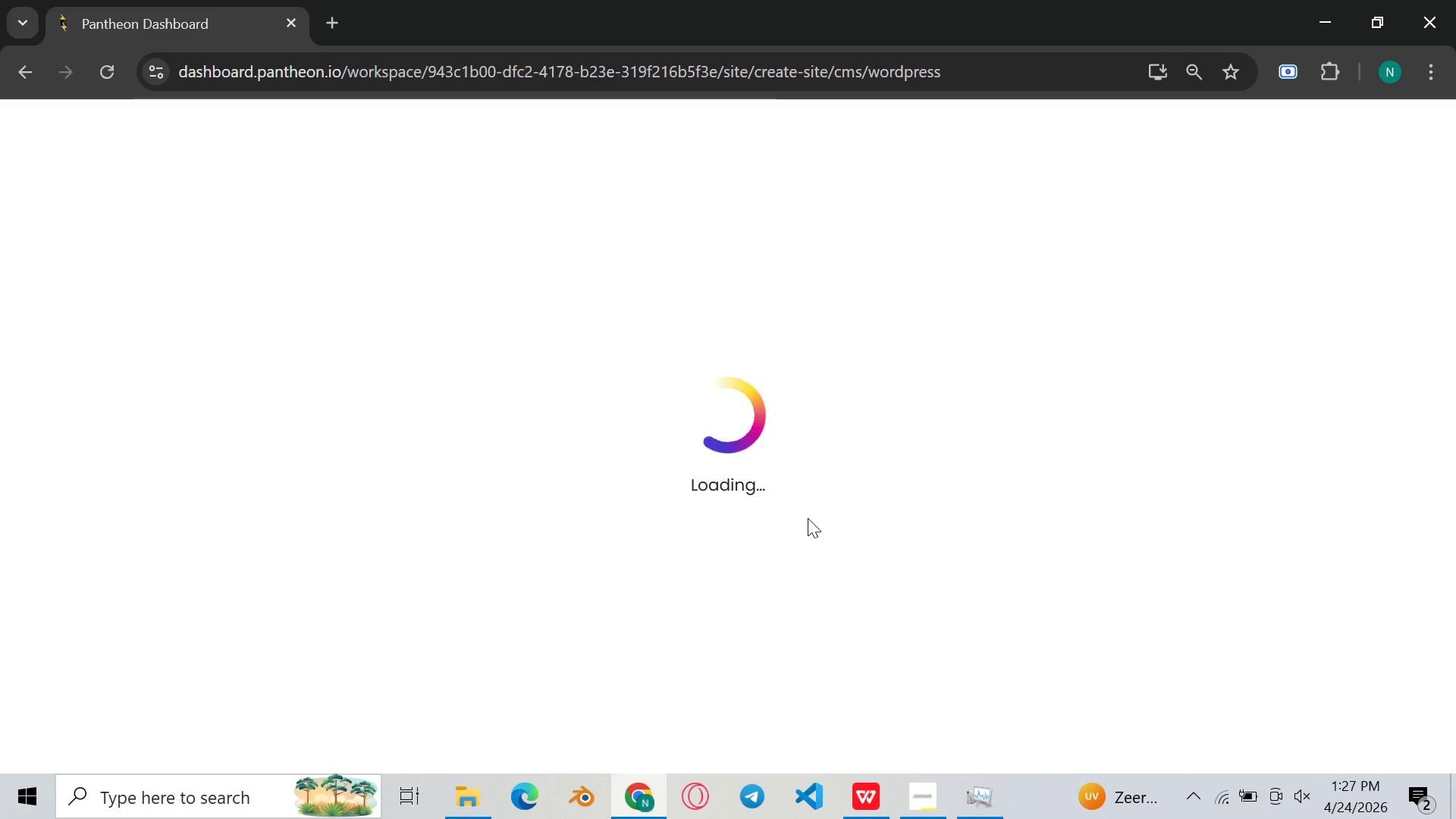 
left_click([486, 415])
 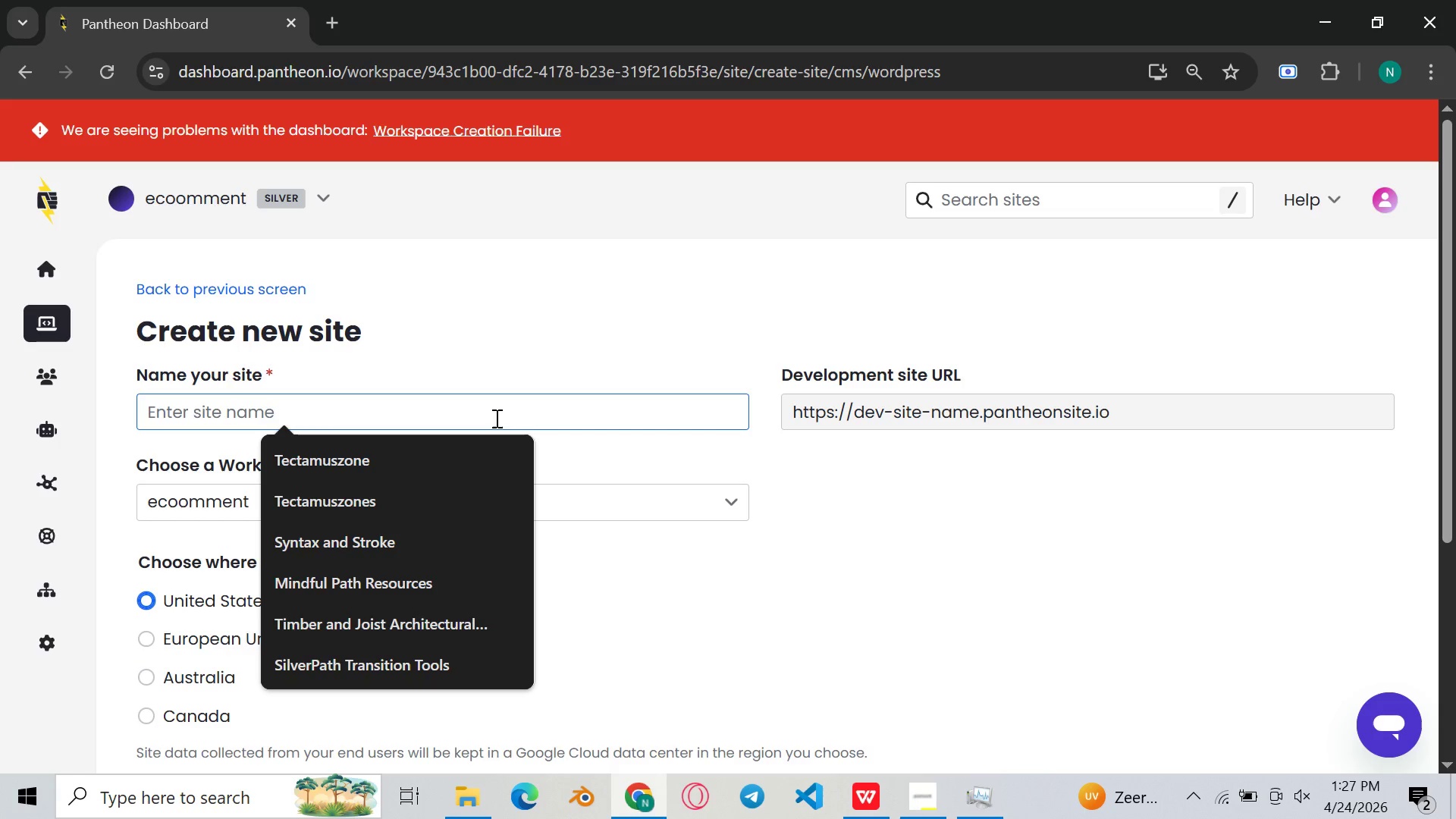 
left_click([495, 418])
 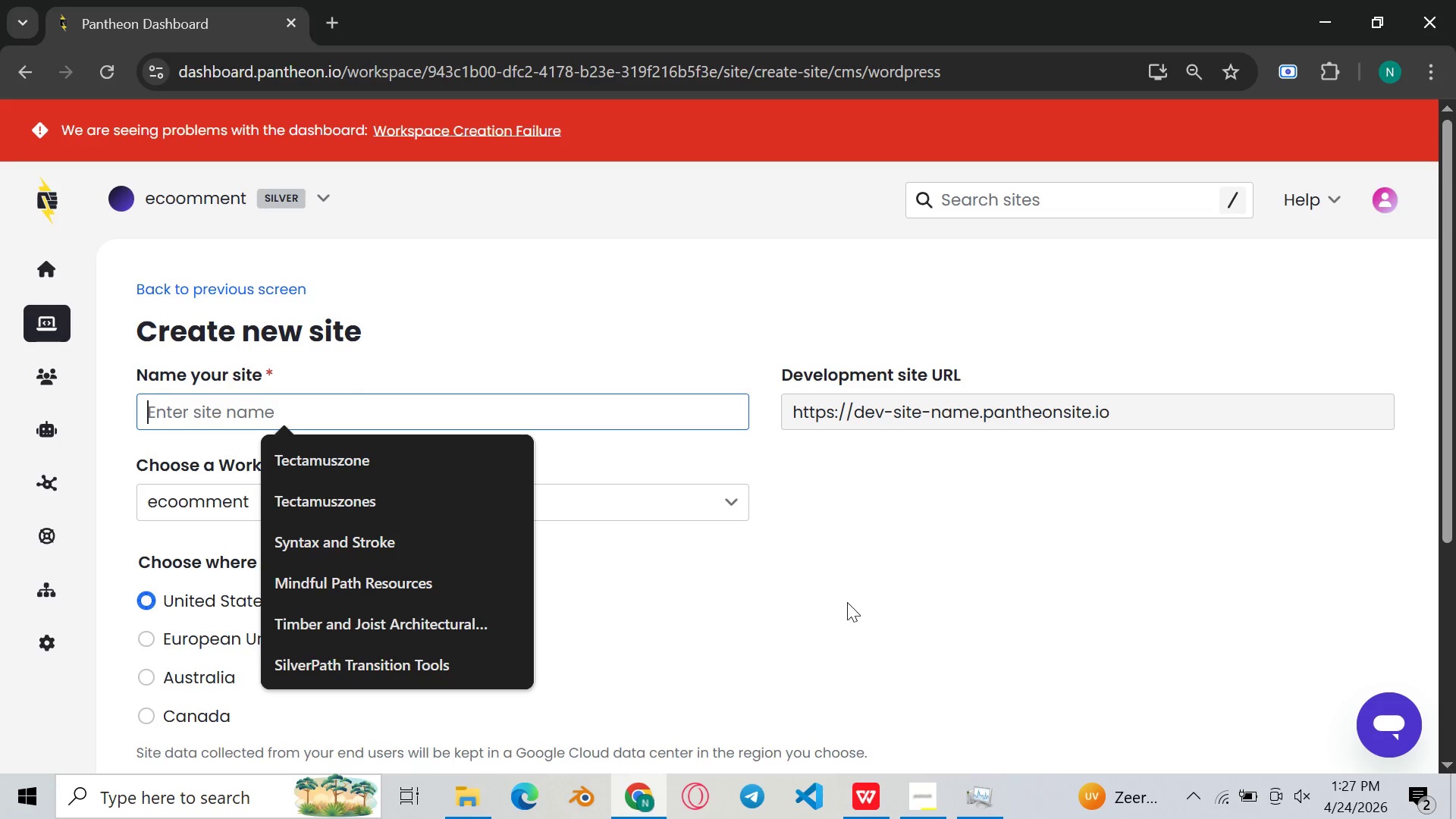 
left_click([847, 602])
 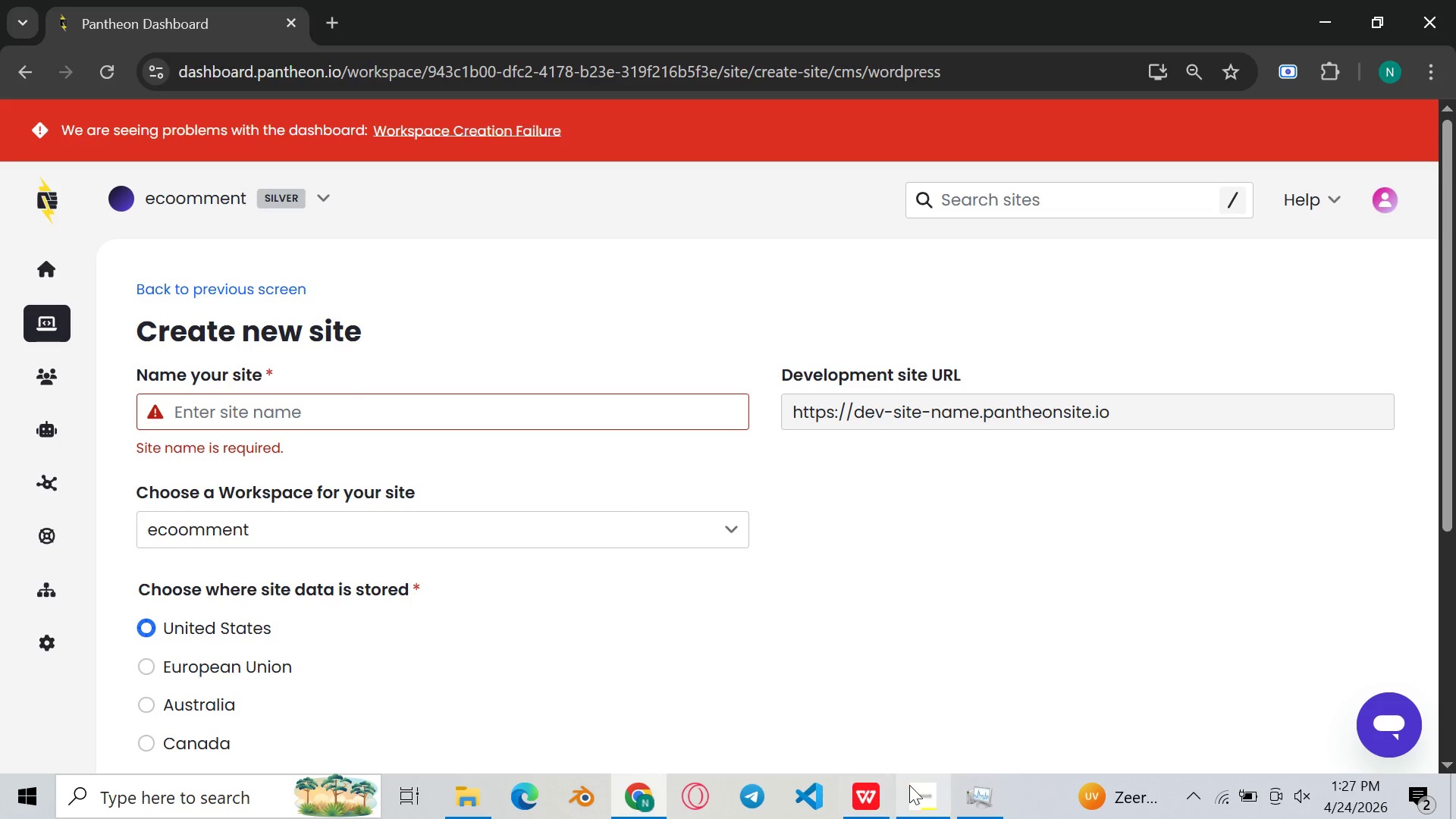 
left_click([911, 786])